 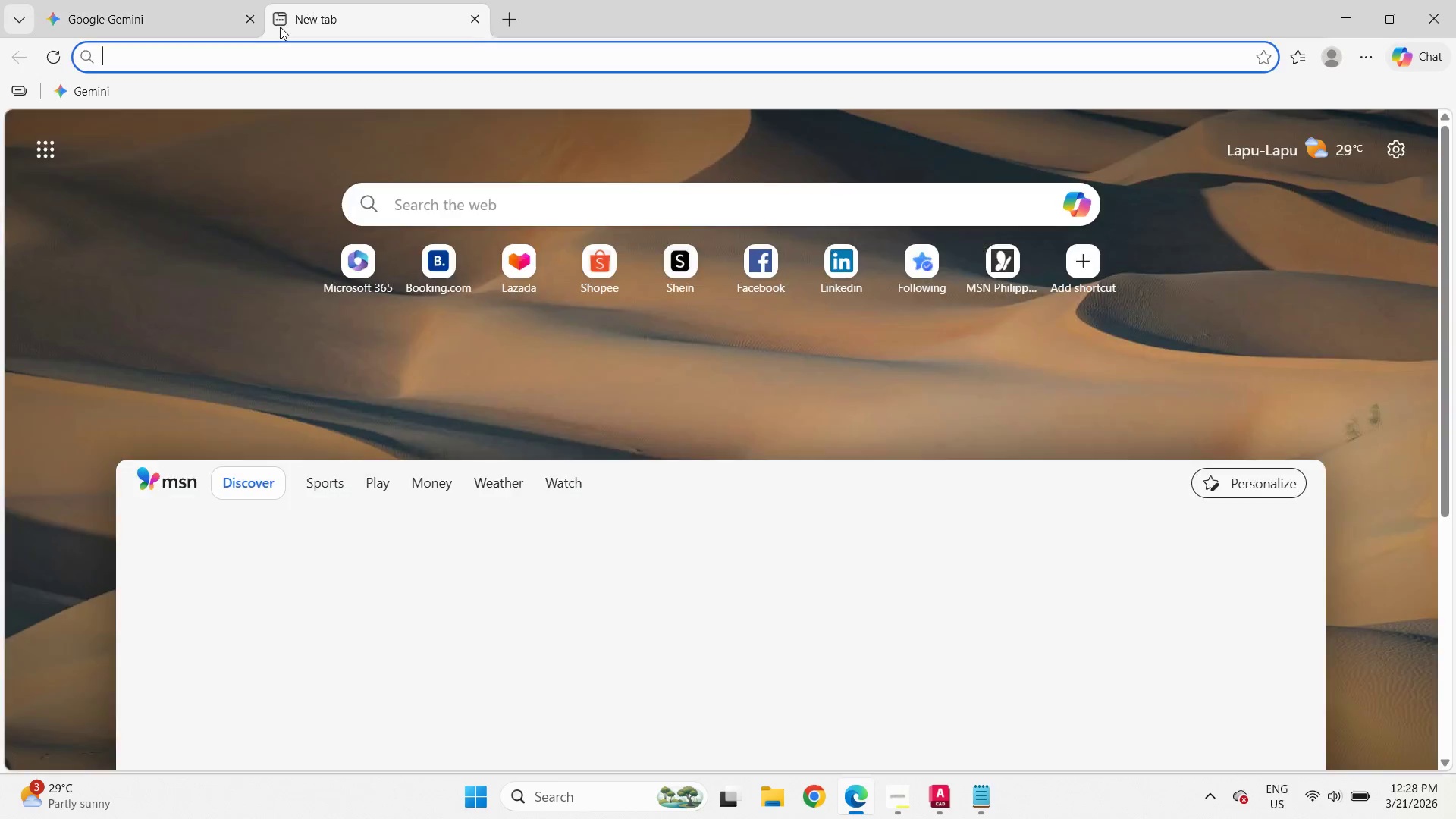 
type(m6 wood screw size)
 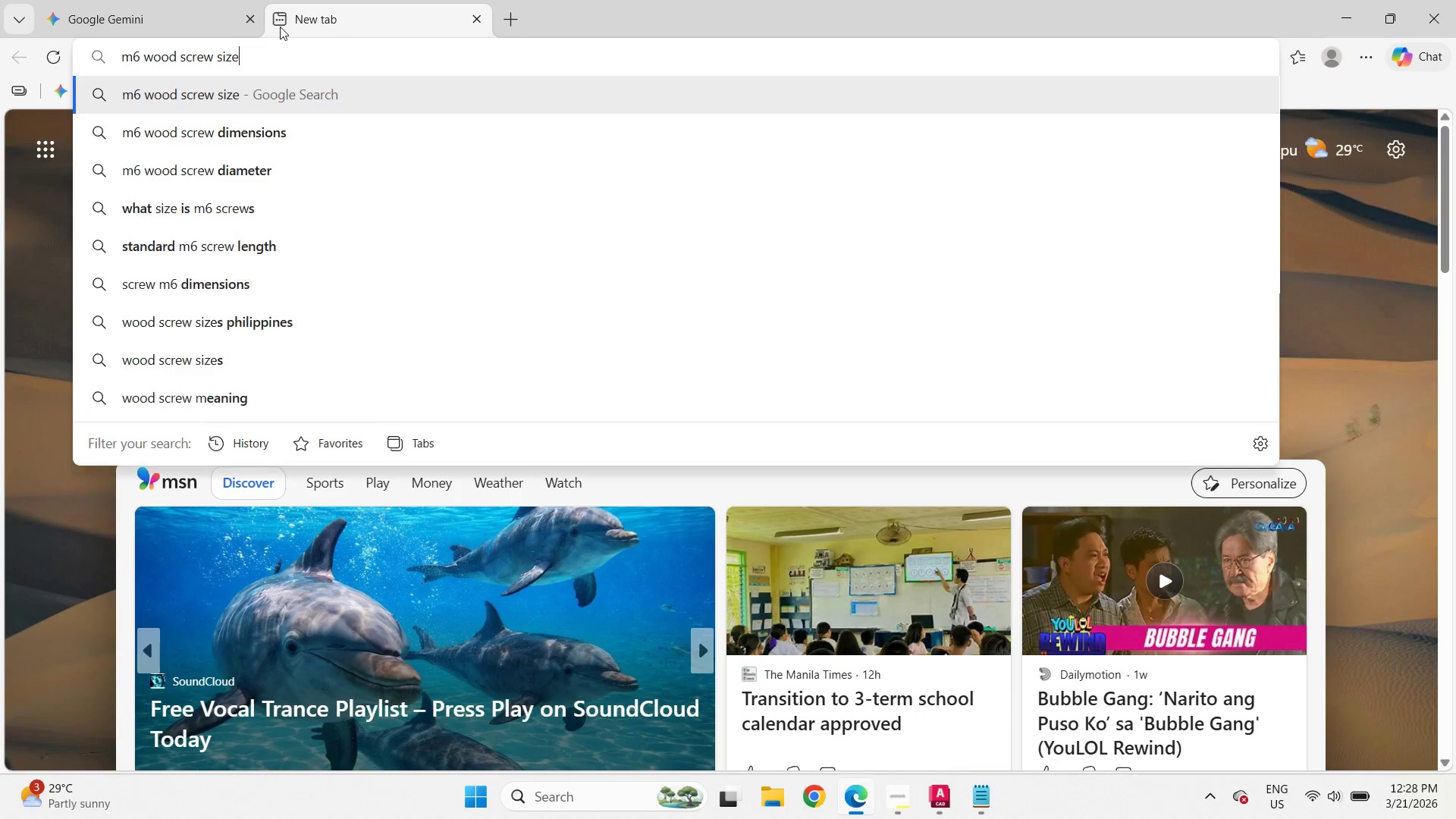 
key(Enter)
 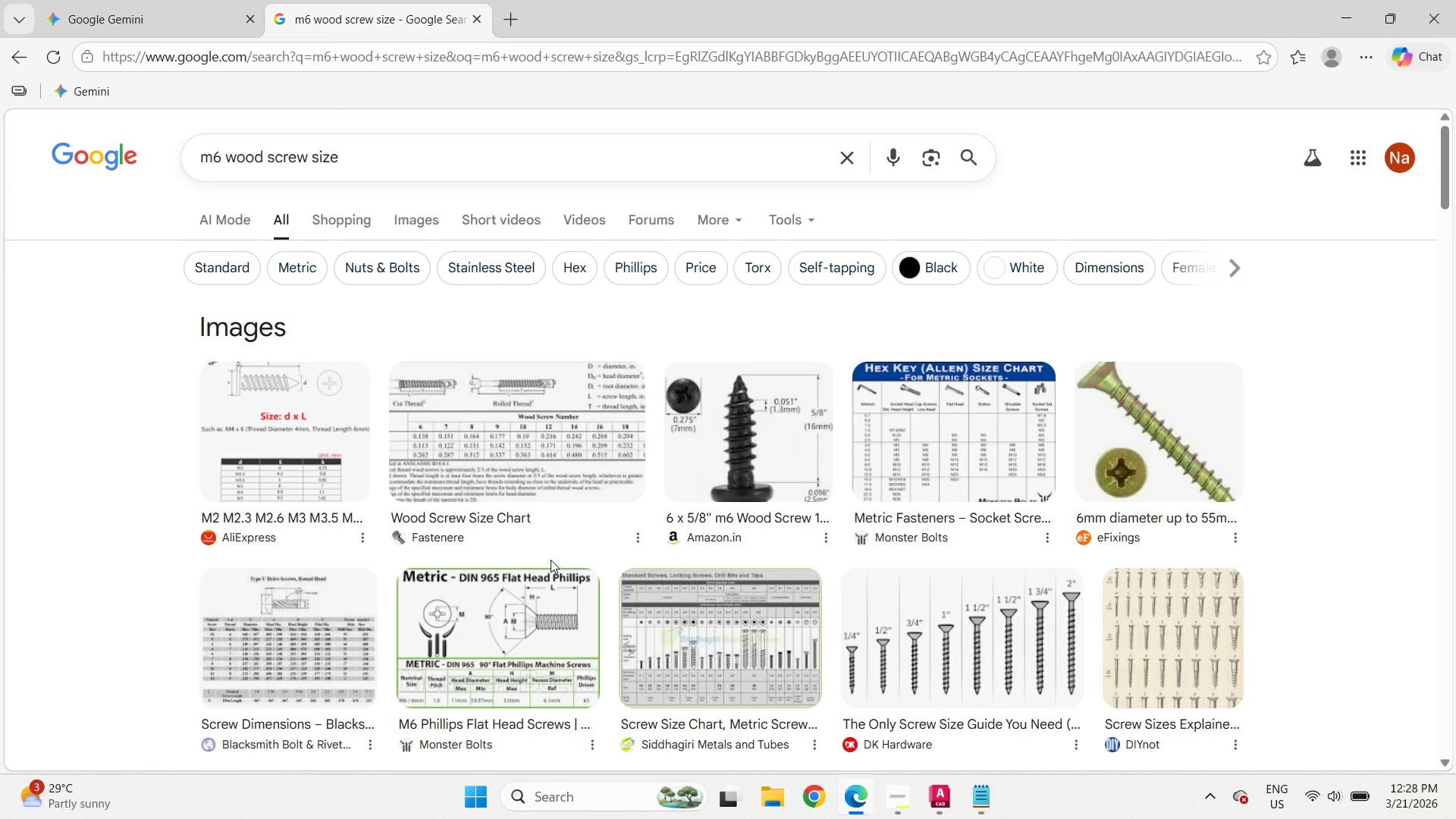 
wait(10.94)
 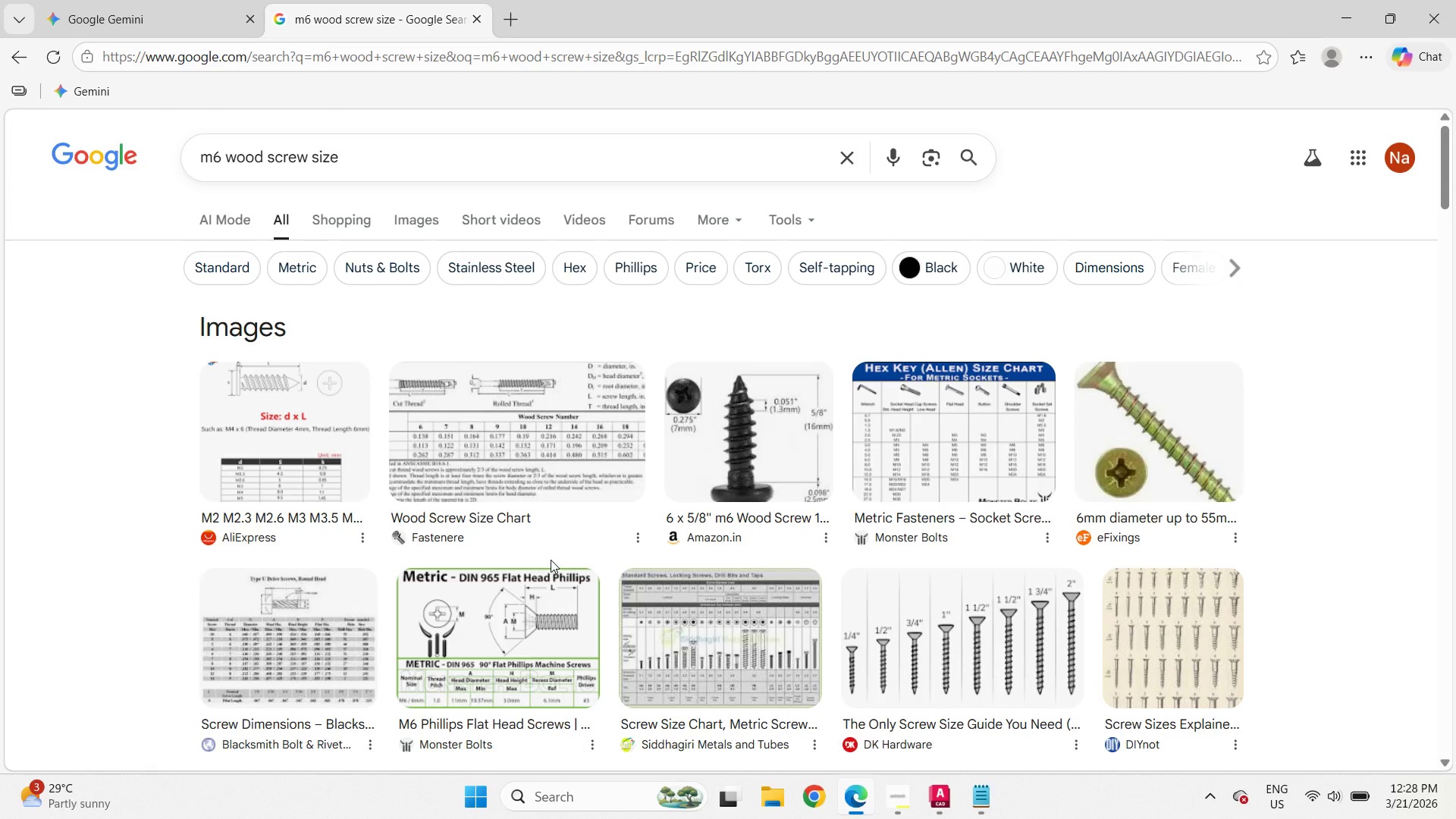 
left_click([306, 438])
 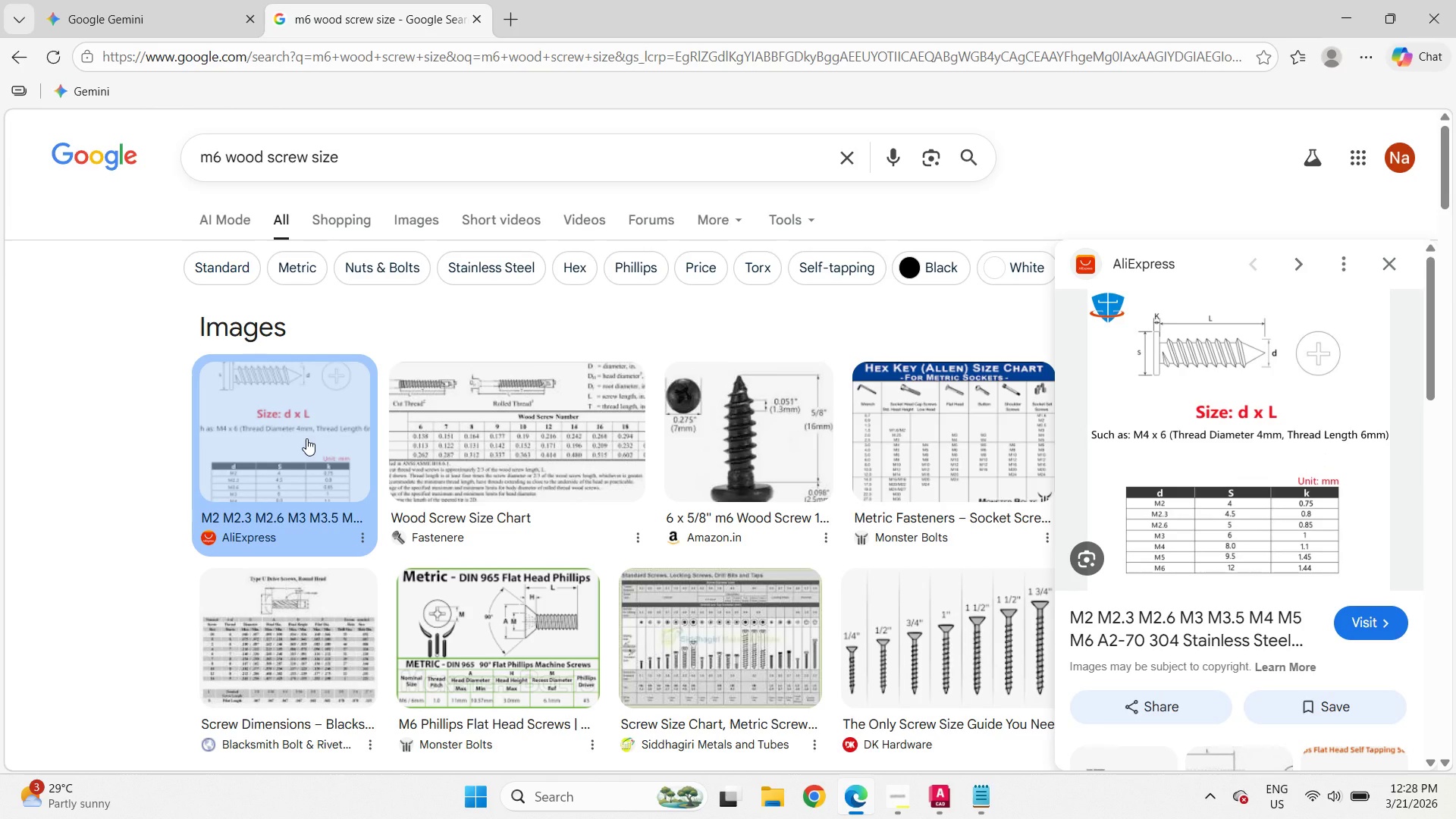 
wait(42.2)
 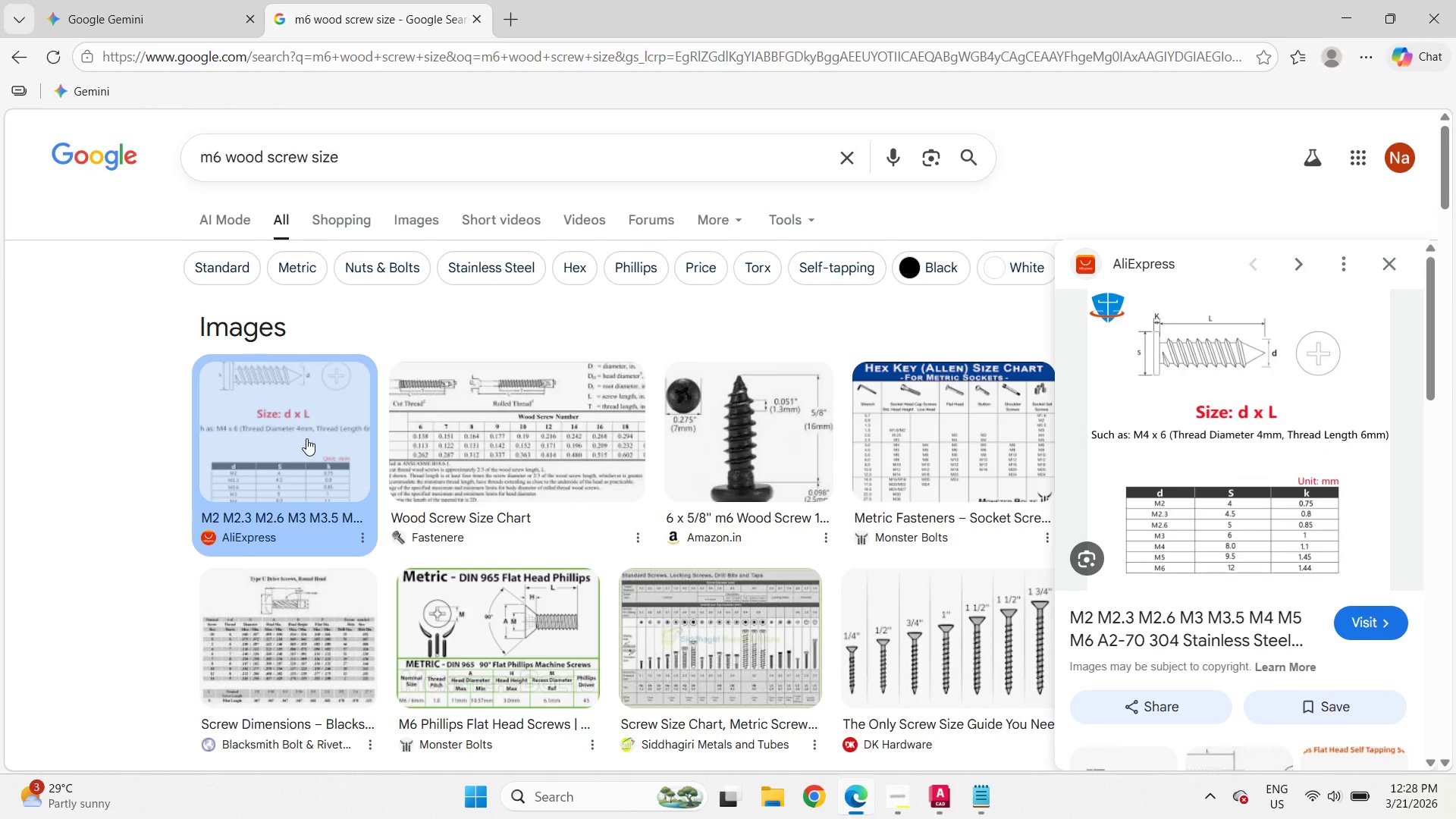 
left_click([1342, 17])